 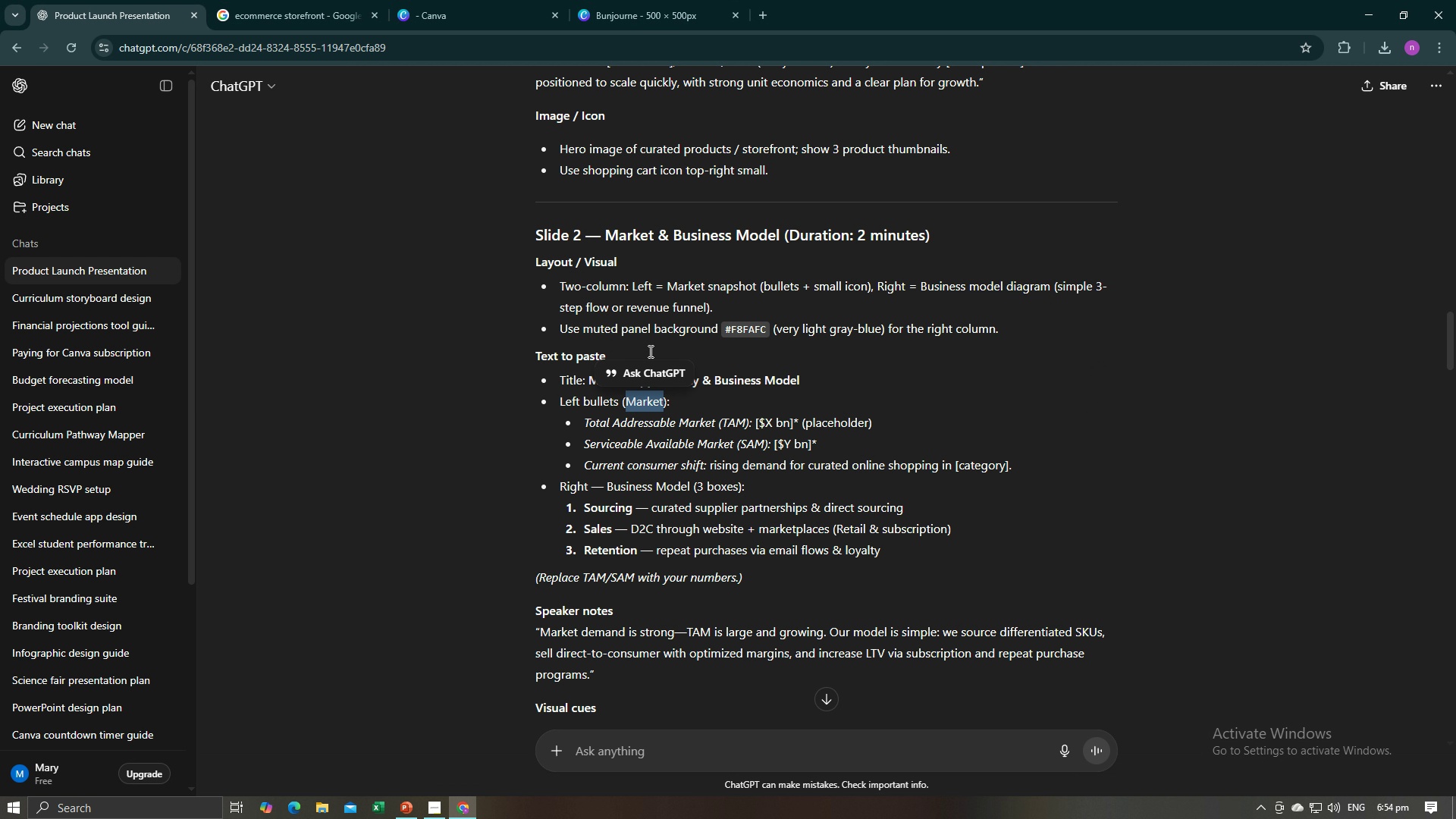 
key(Alt+AltLeft)
 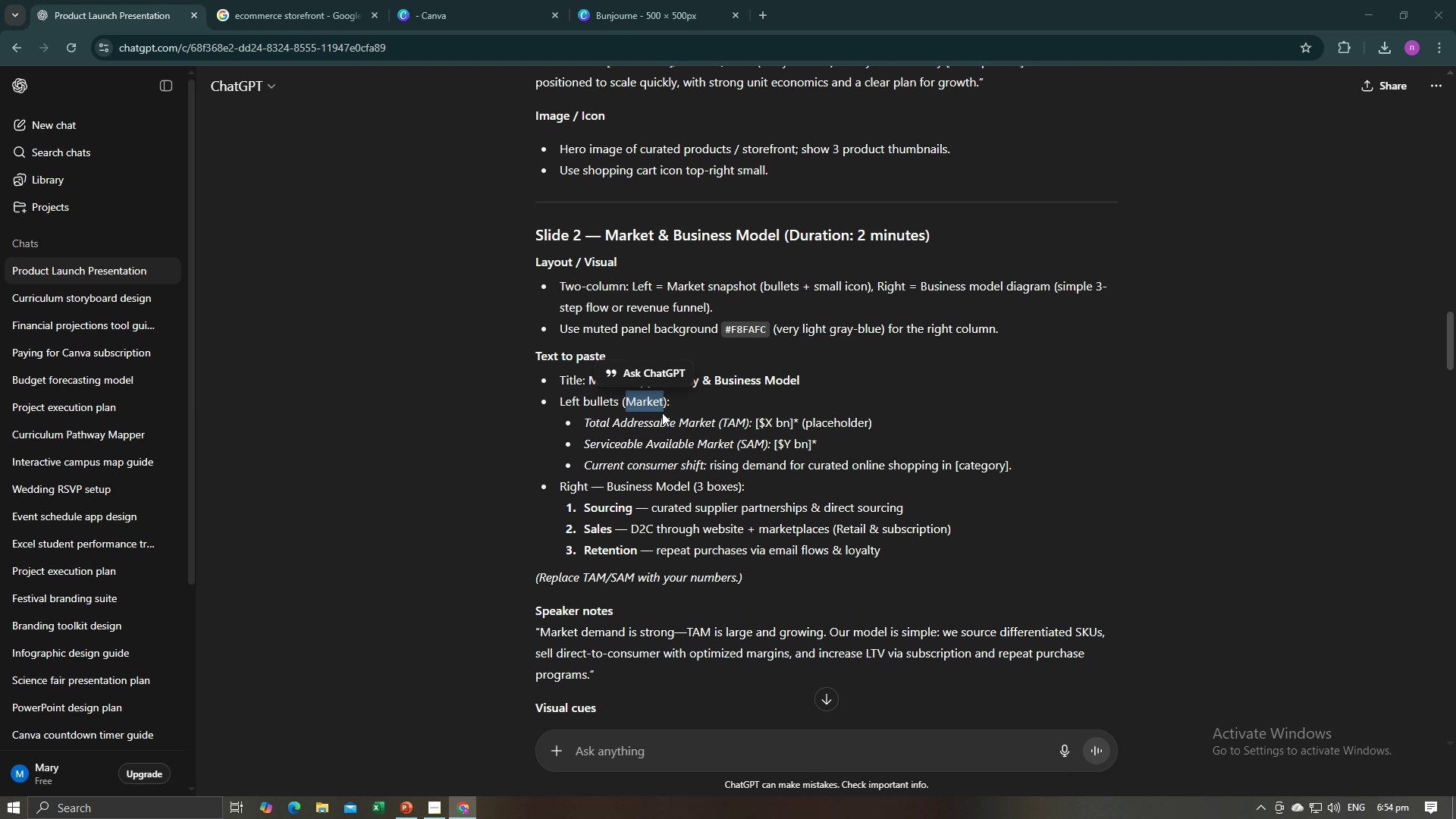 
key(Alt+Tab)
 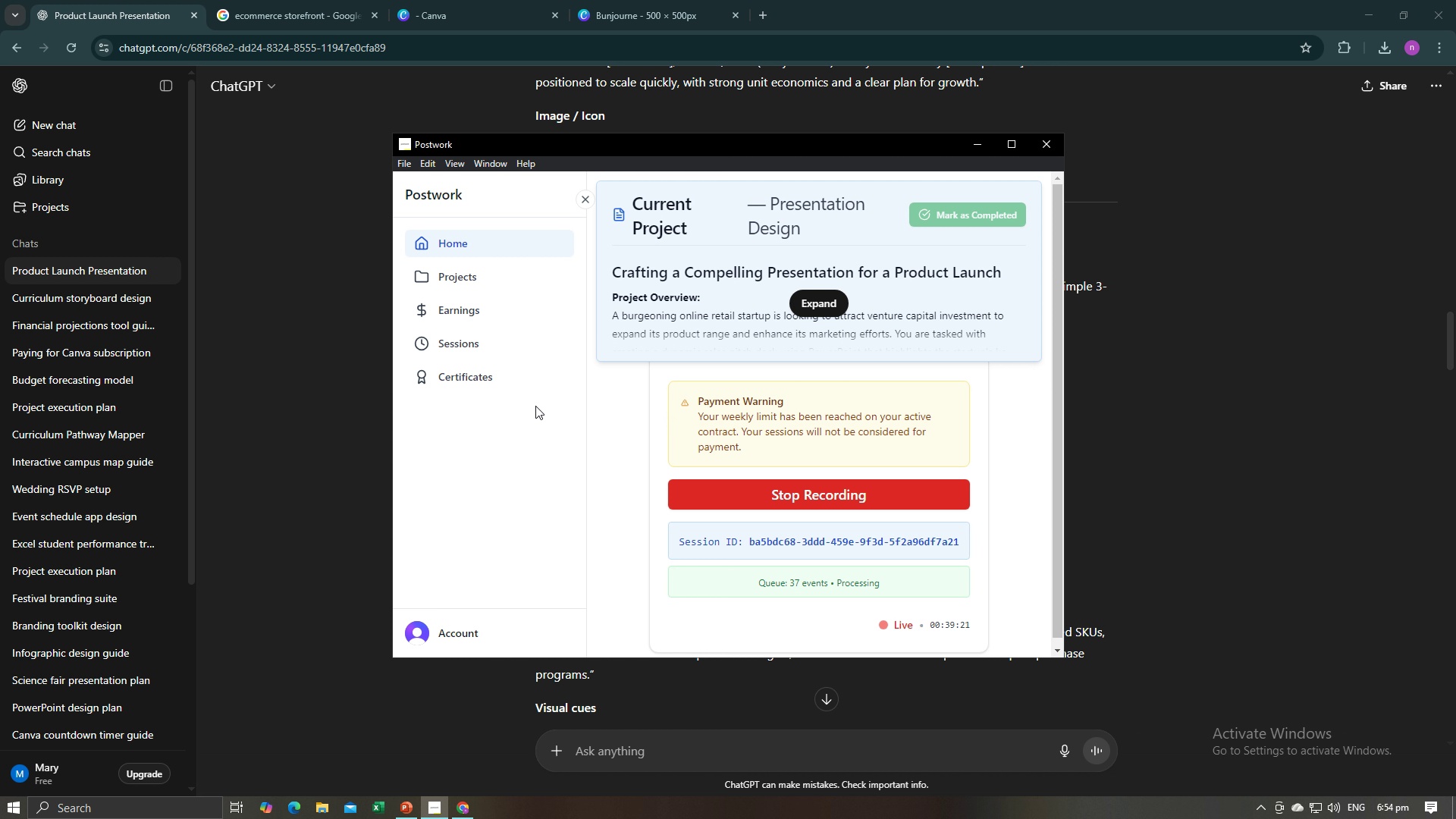 
key(Alt+Tab)
 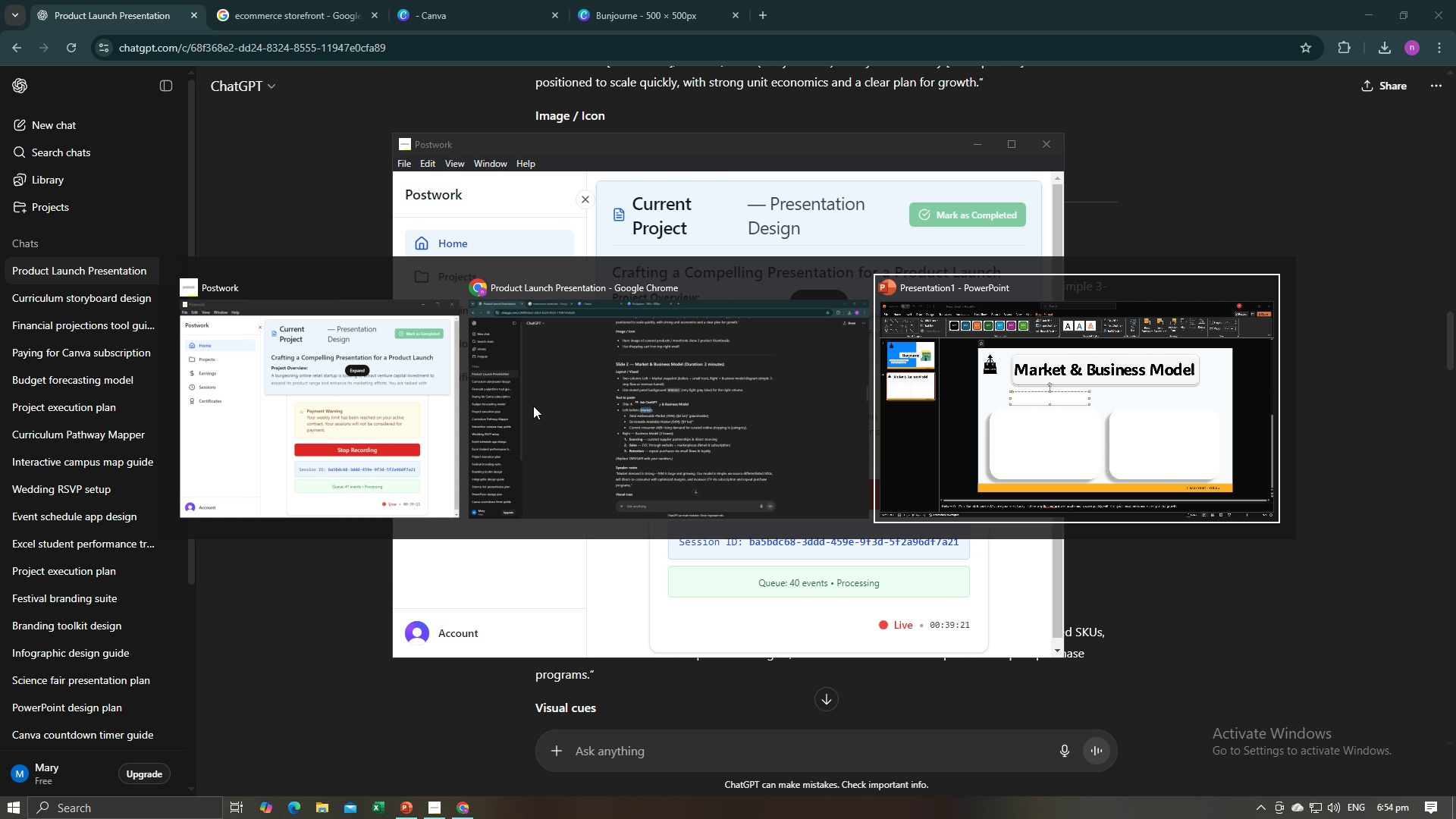 
key(Alt+Tab)
 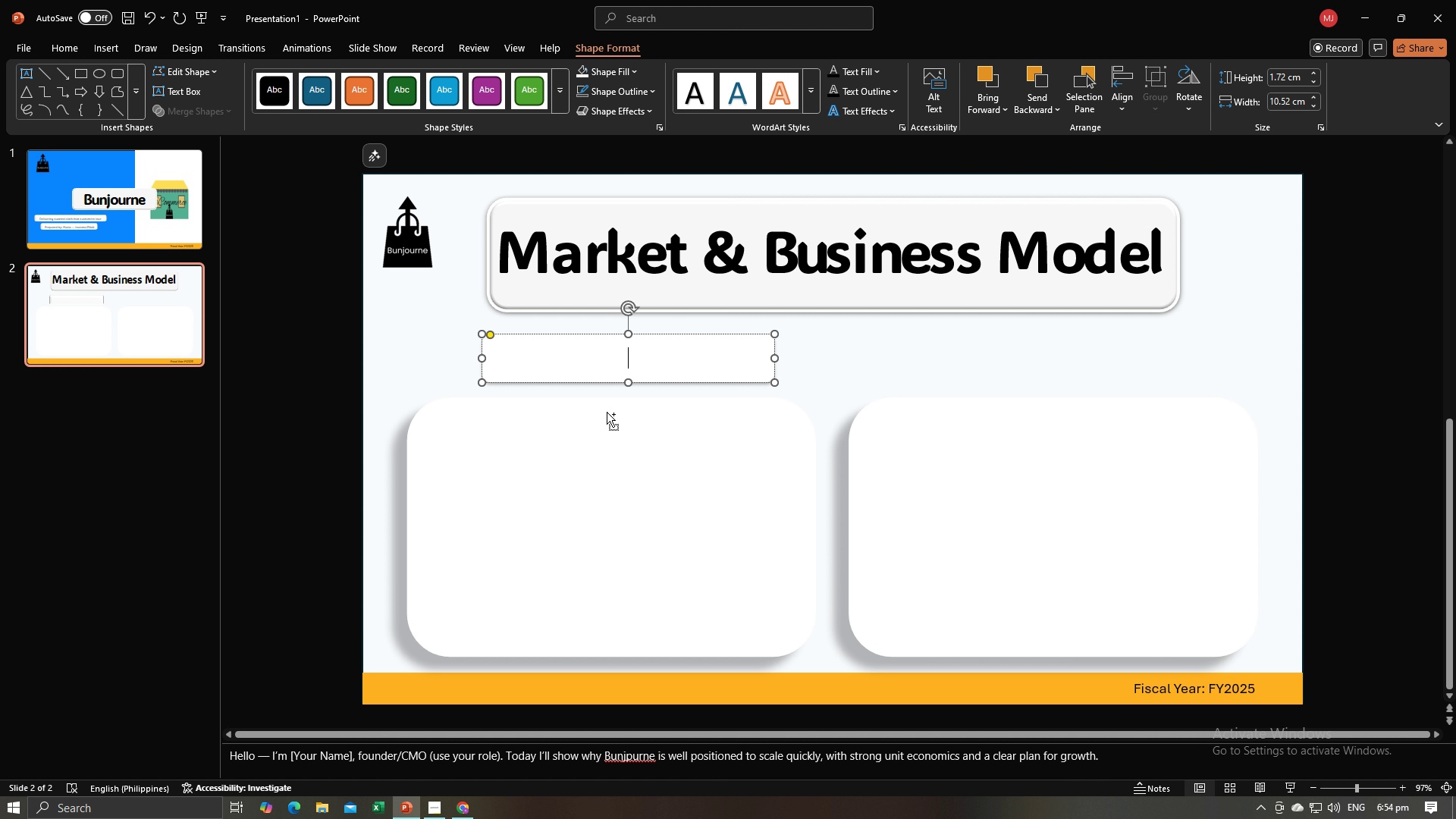 
key(Control+V)
 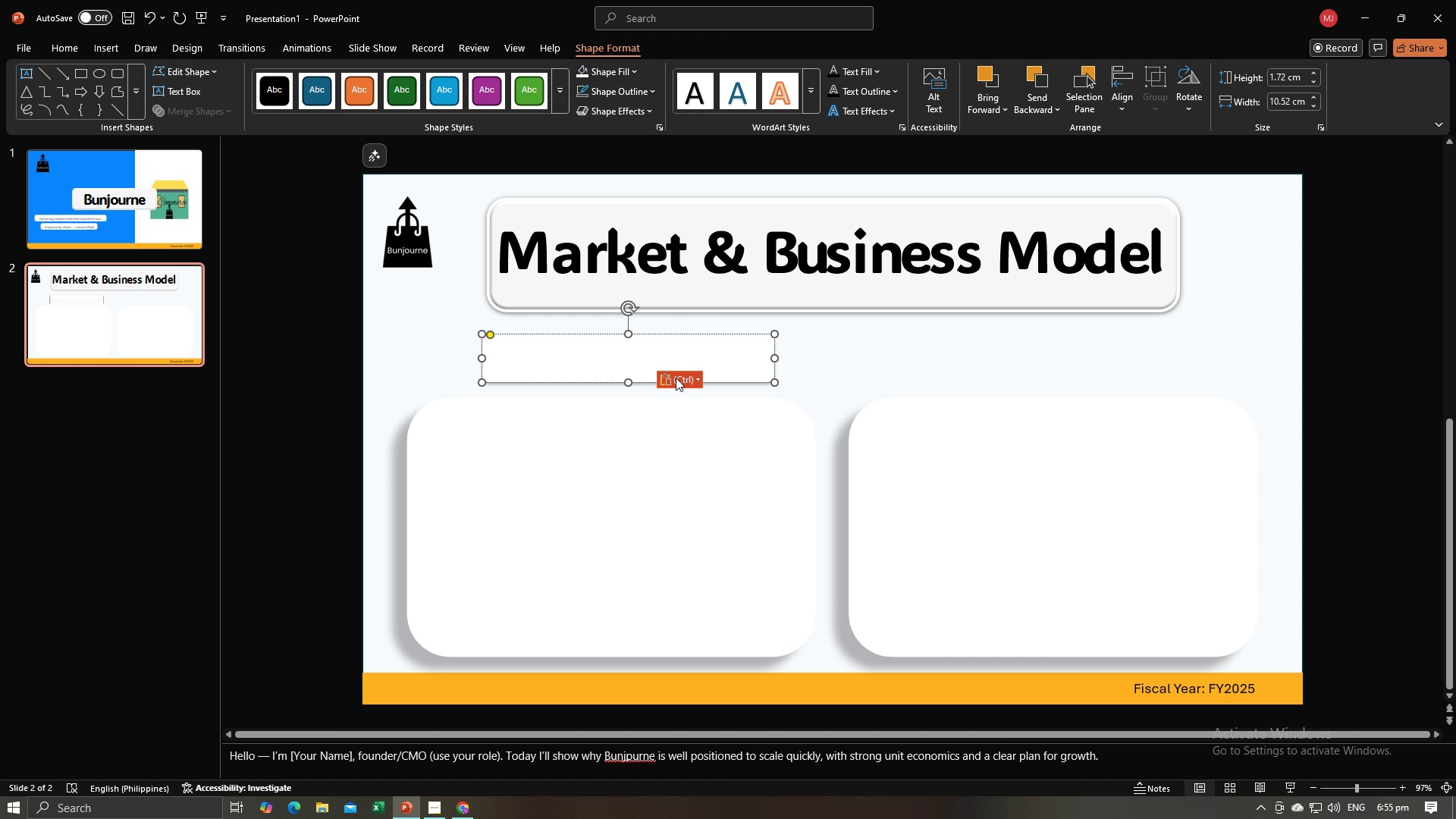 
left_click([676, 377])
 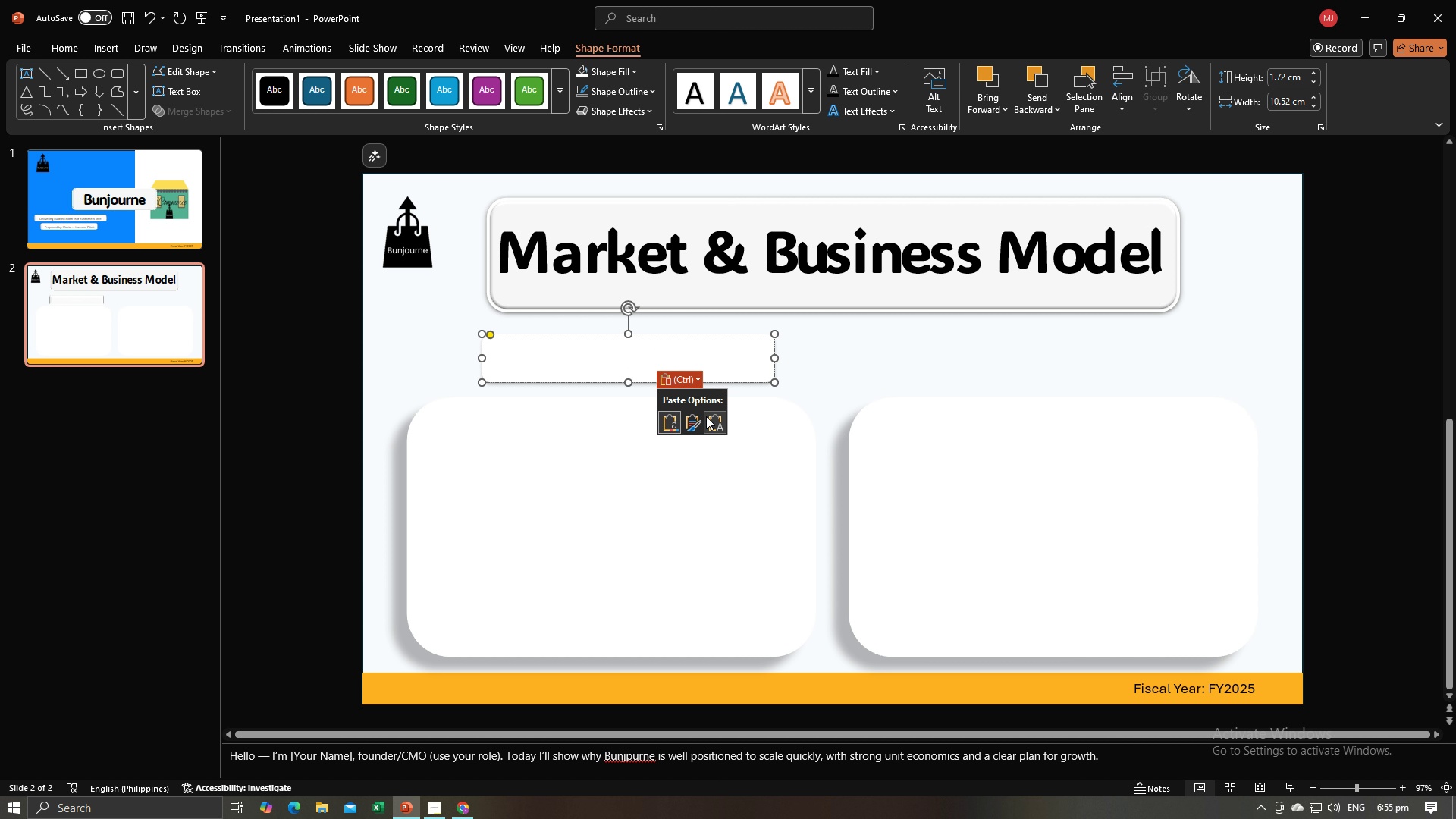 
left_click([706, 416])
 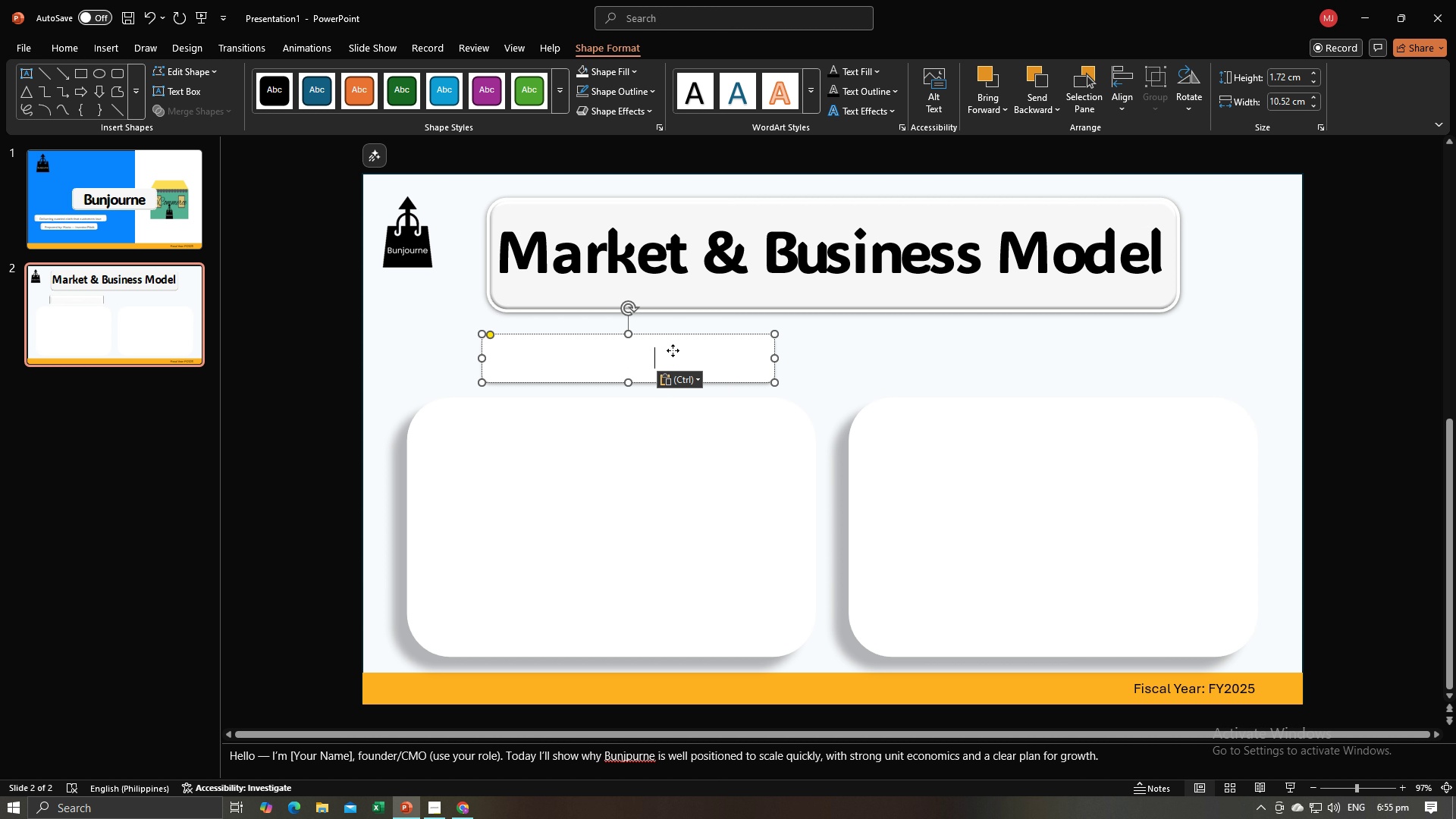 
left_click_drag(start_coordinate=[673, 350], to_coordinate=[669, 351])
 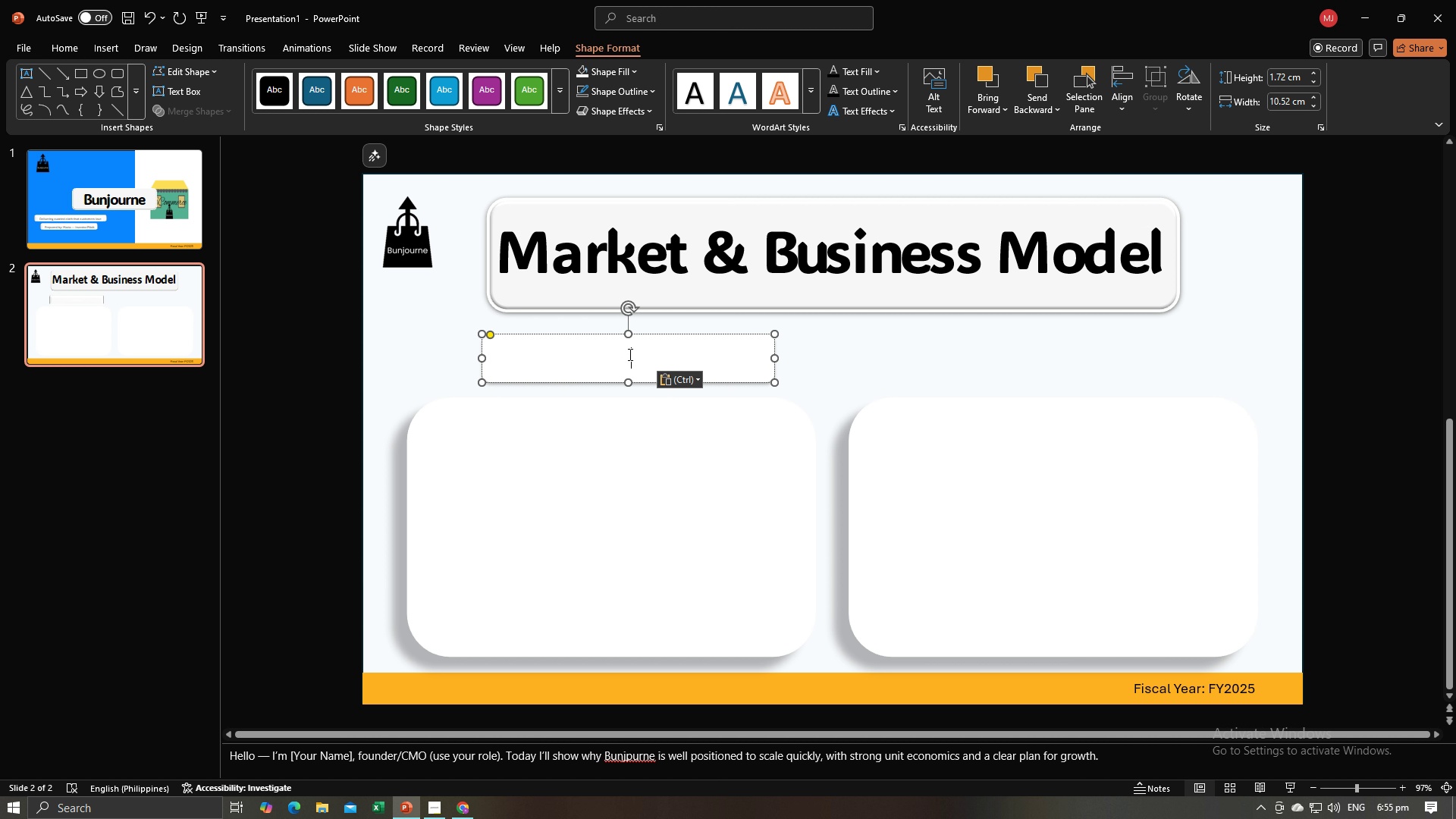 
left_click([629, 354])
 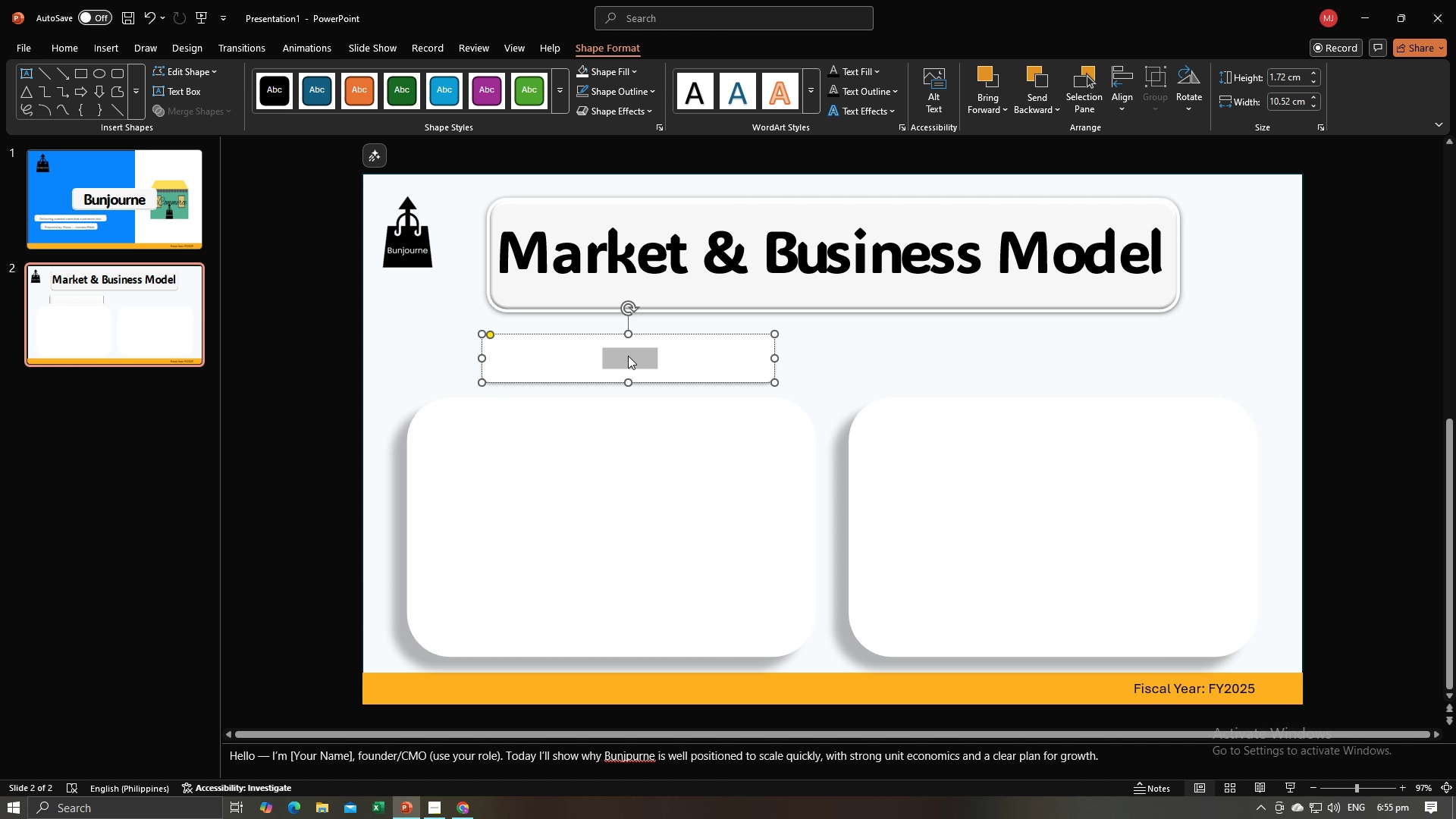 
key(Control+A)
 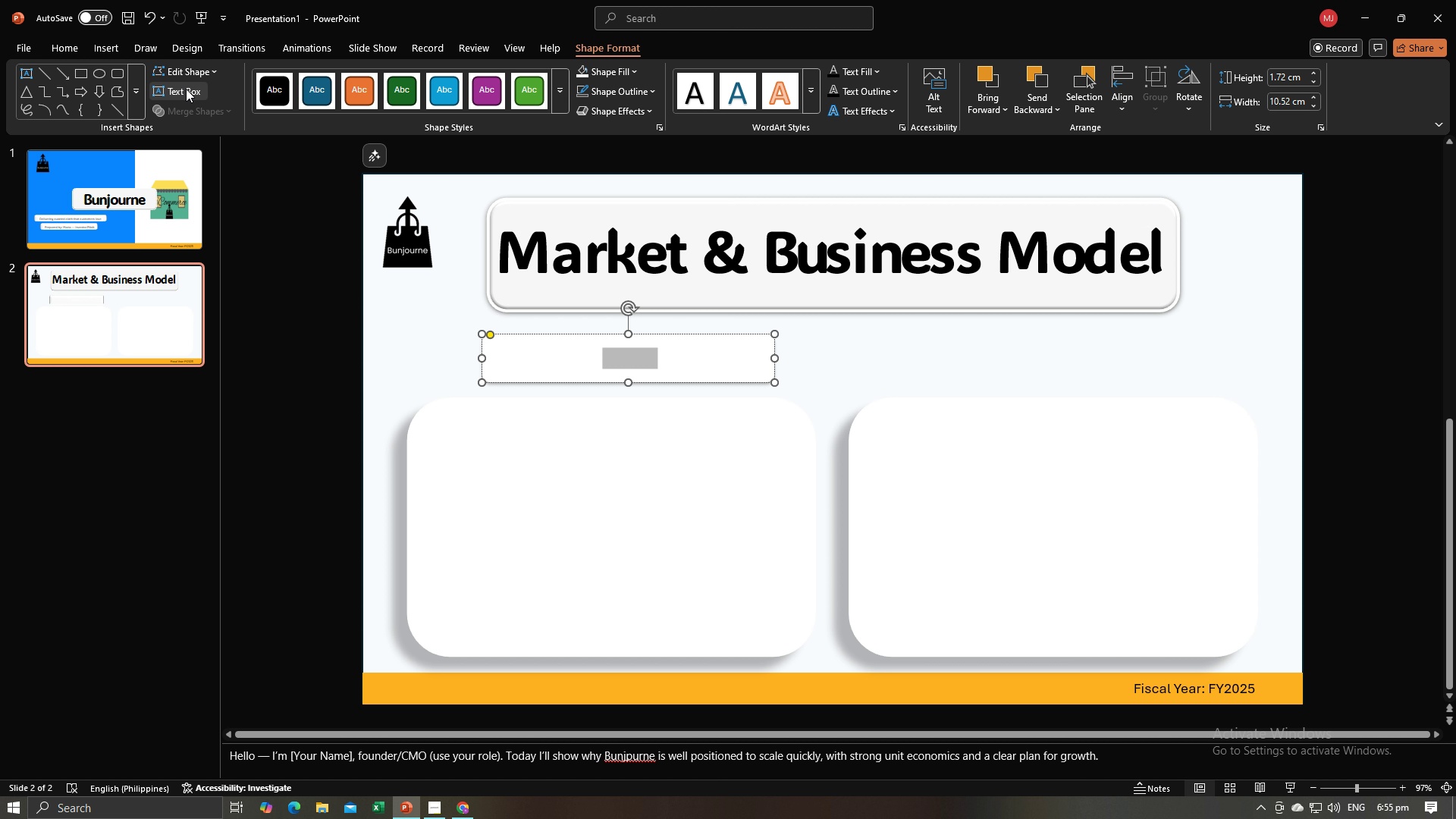 
left_click([103, 55])
 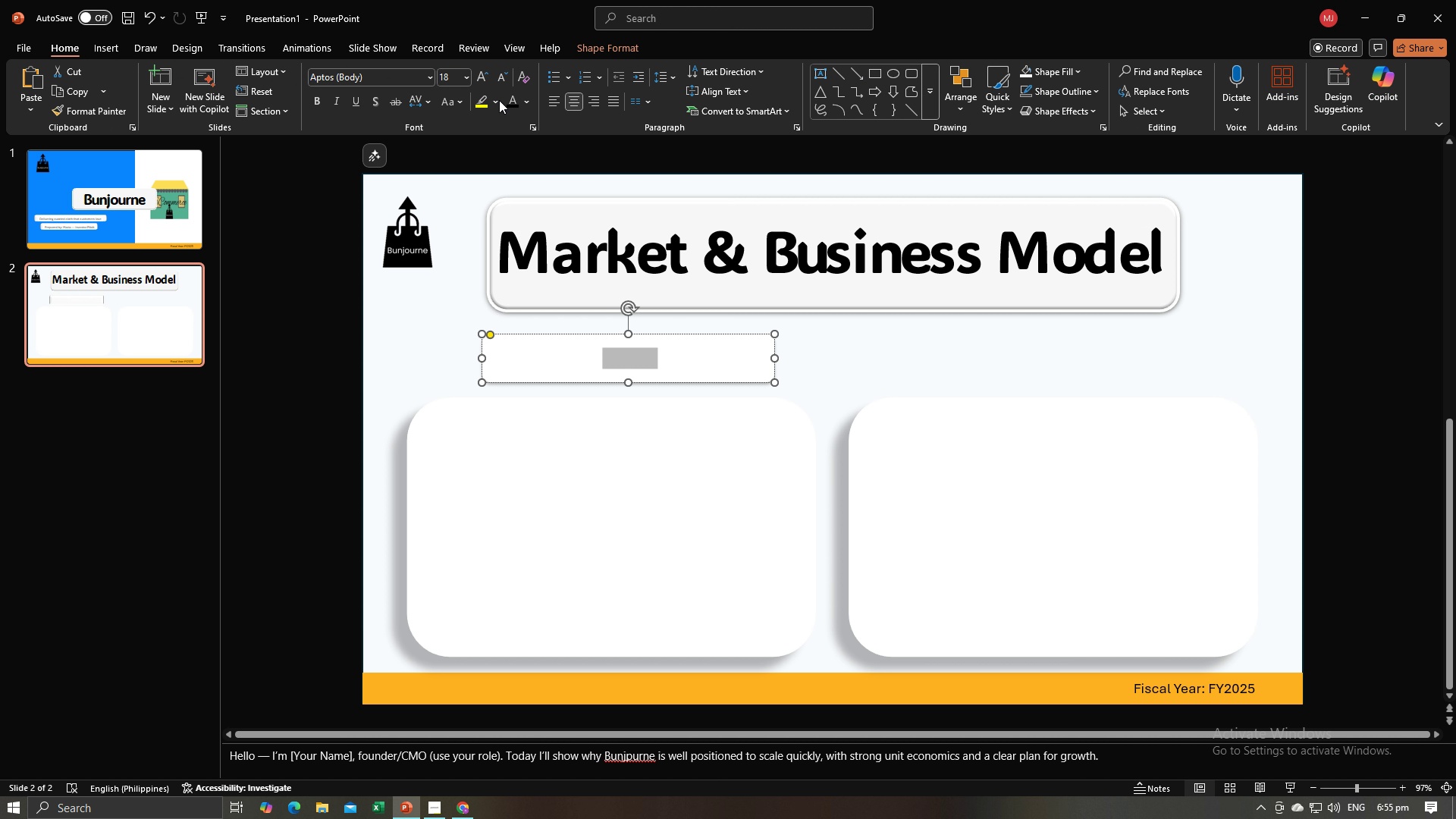 
left_click([508, 100])
 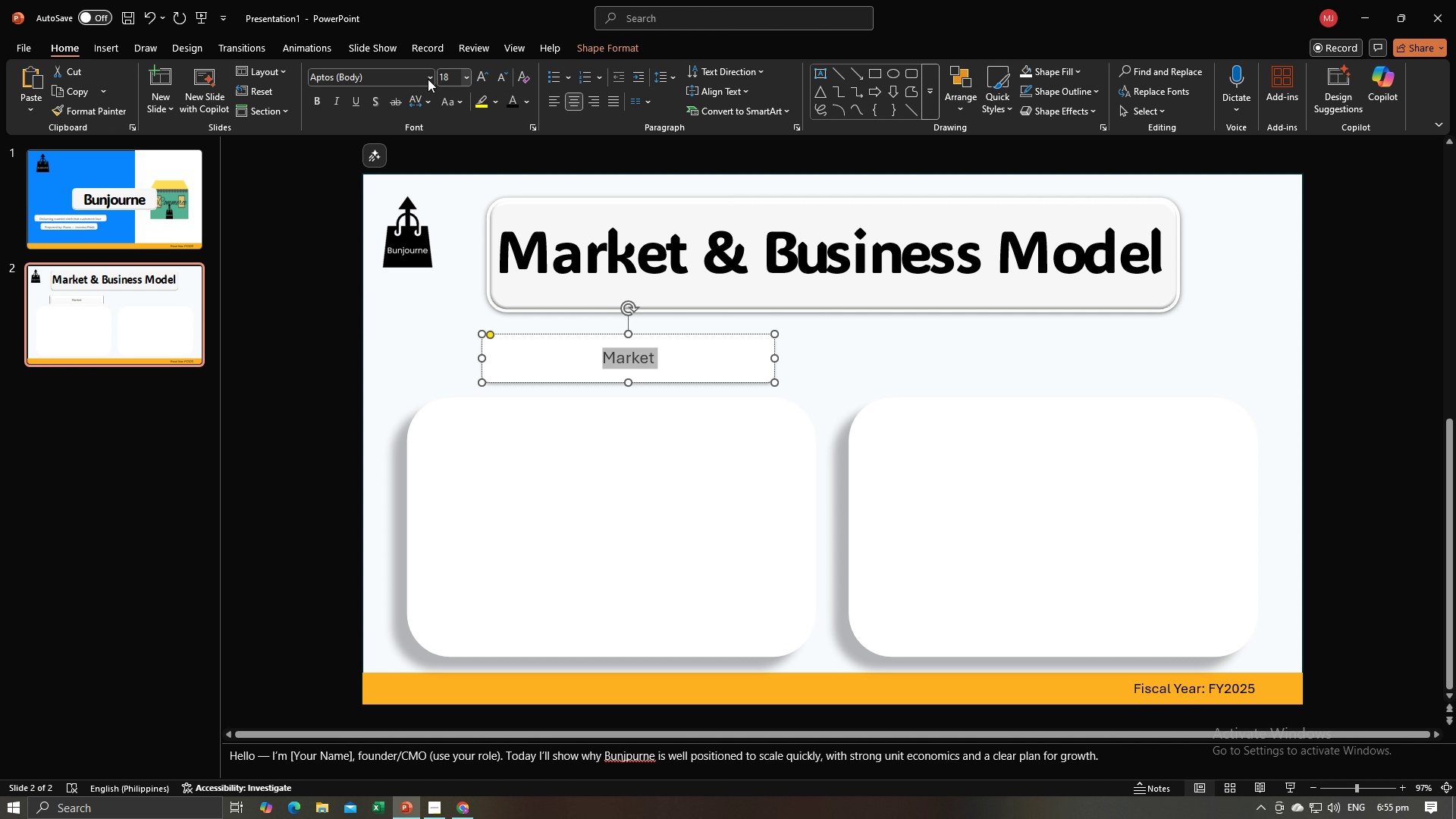 
left_click([428, 79])
 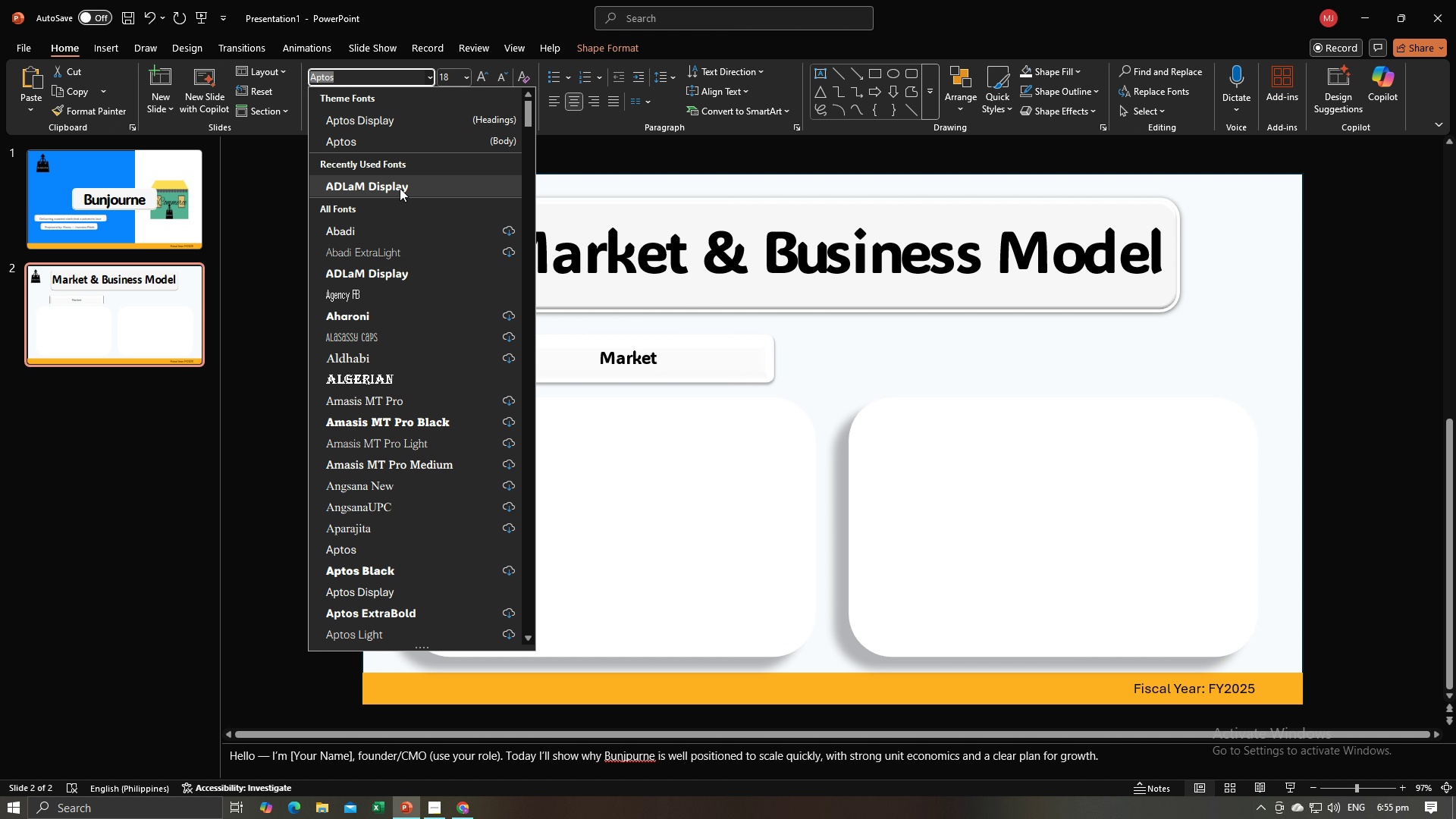 
left_click([400, 188])
 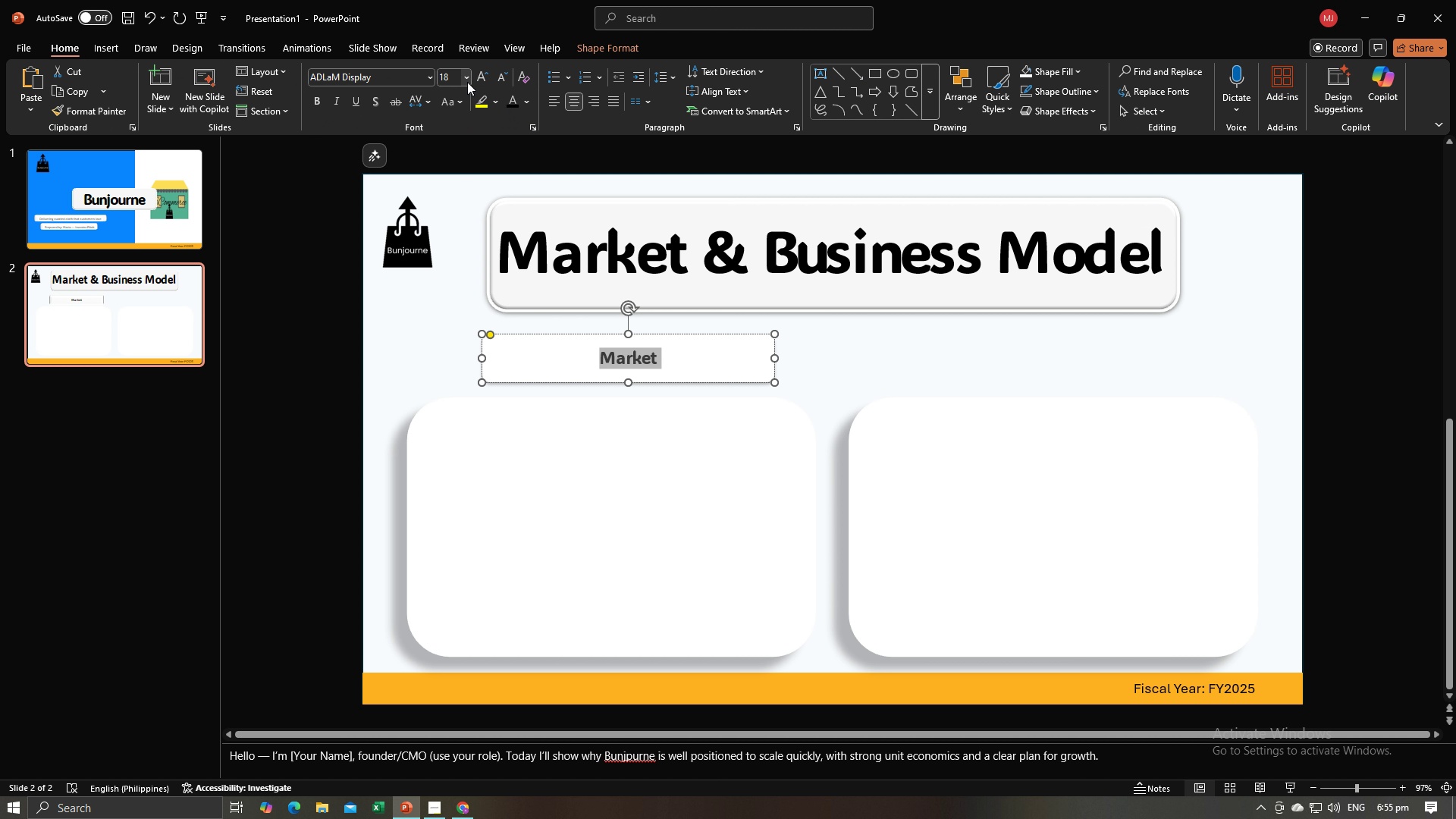 
left_click([467, 82])
 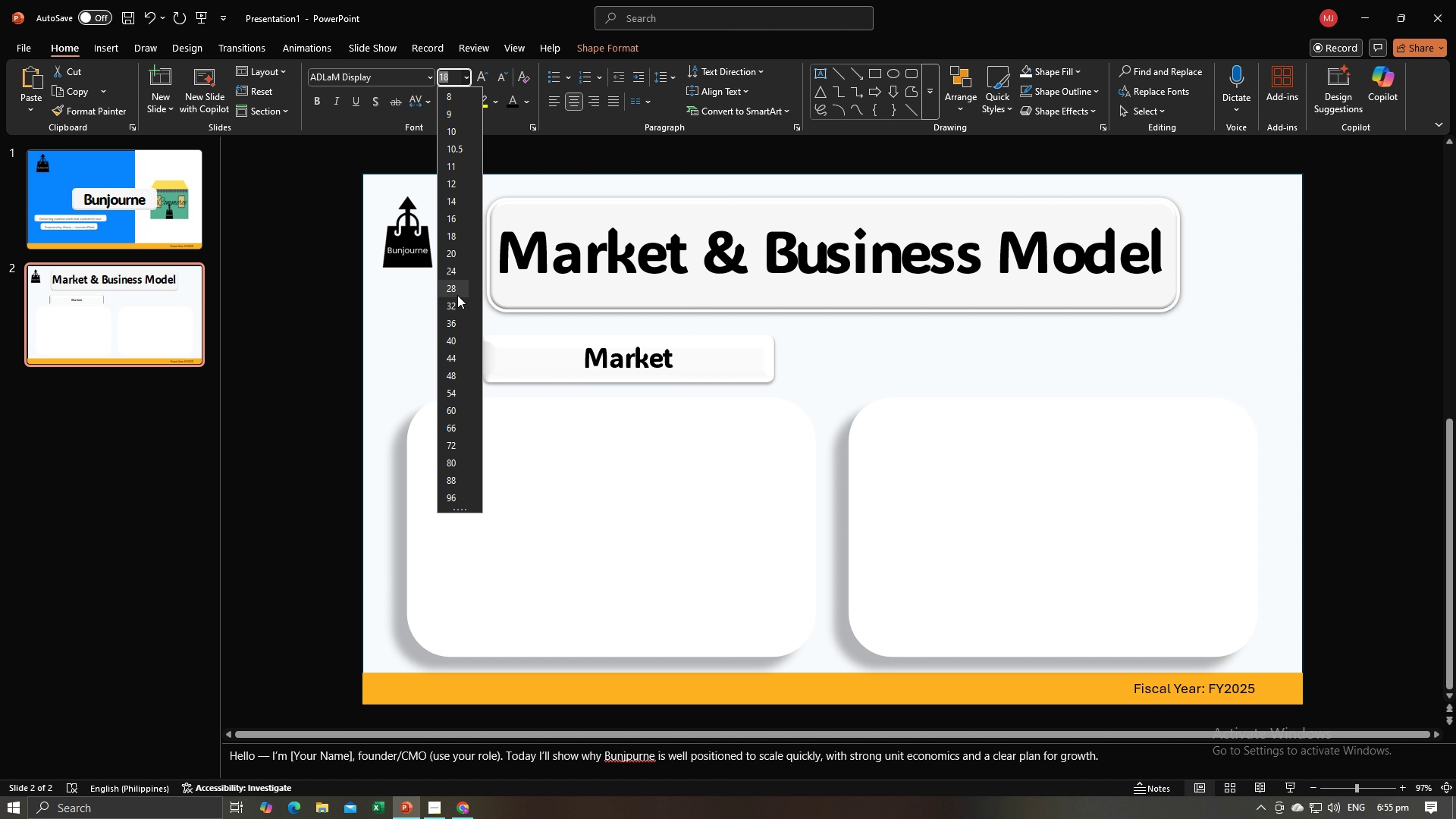 
left_click([457, 301])
 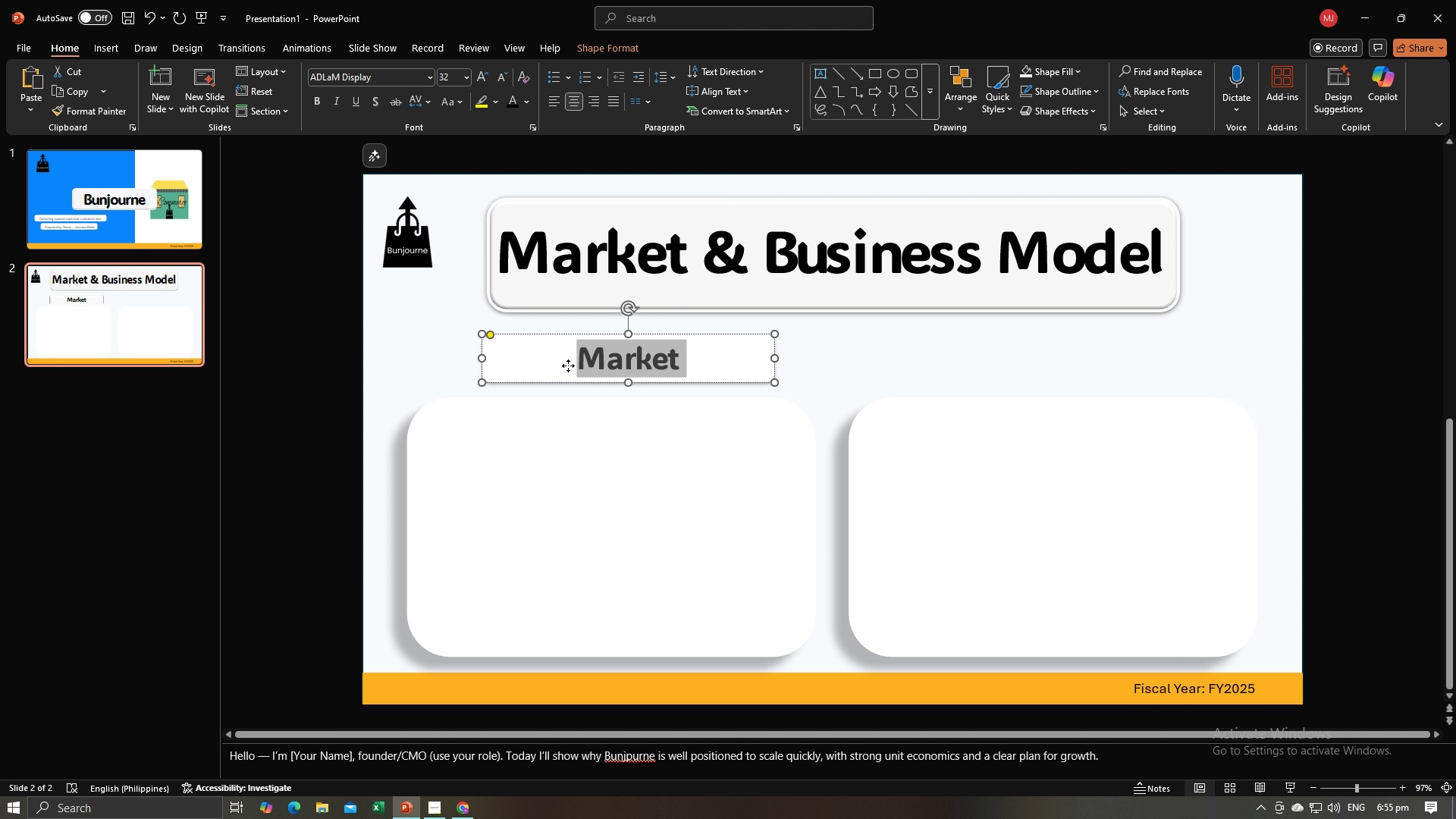 
left_click([568, 366])
 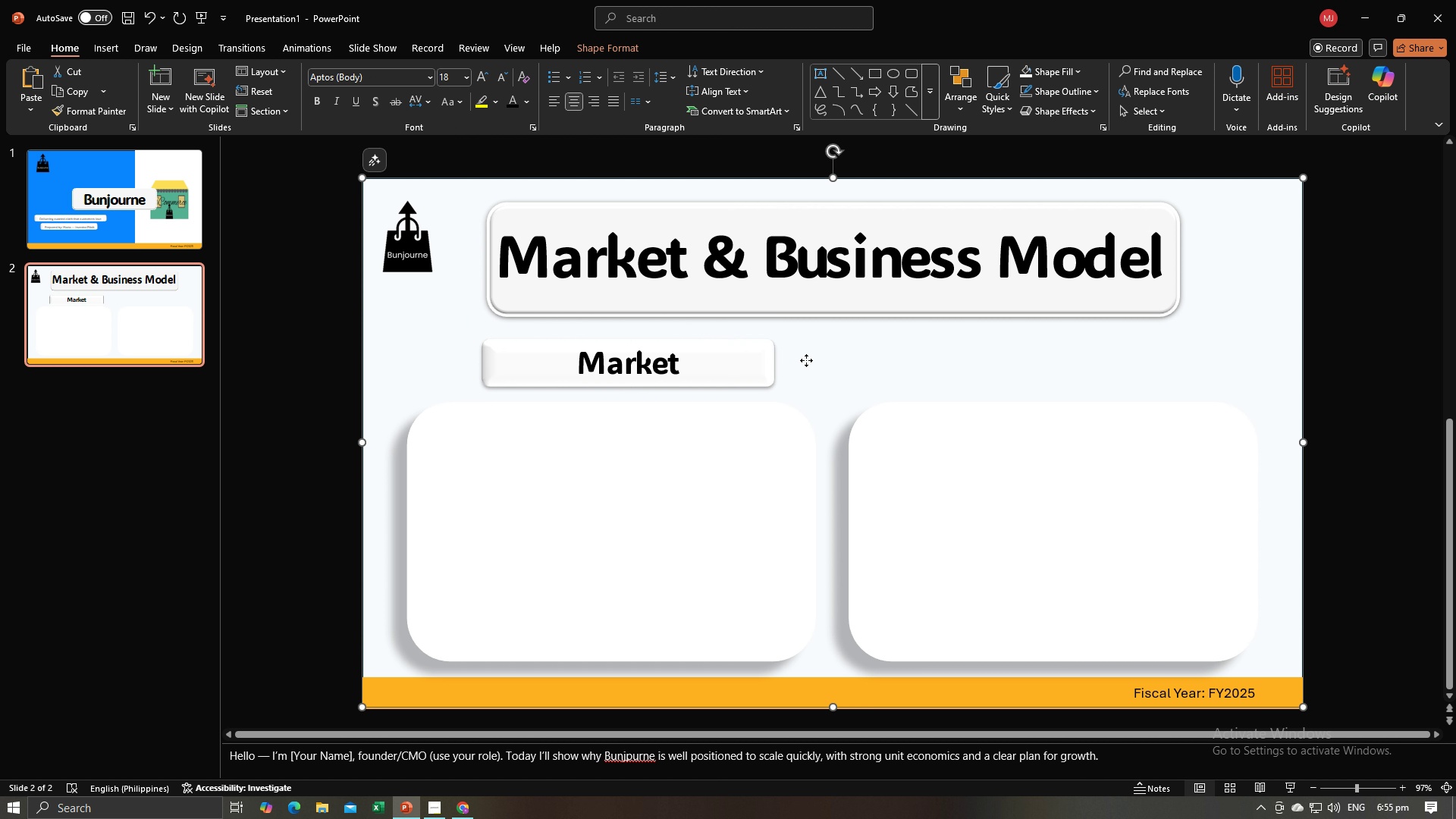 
left_click([806, 360])
 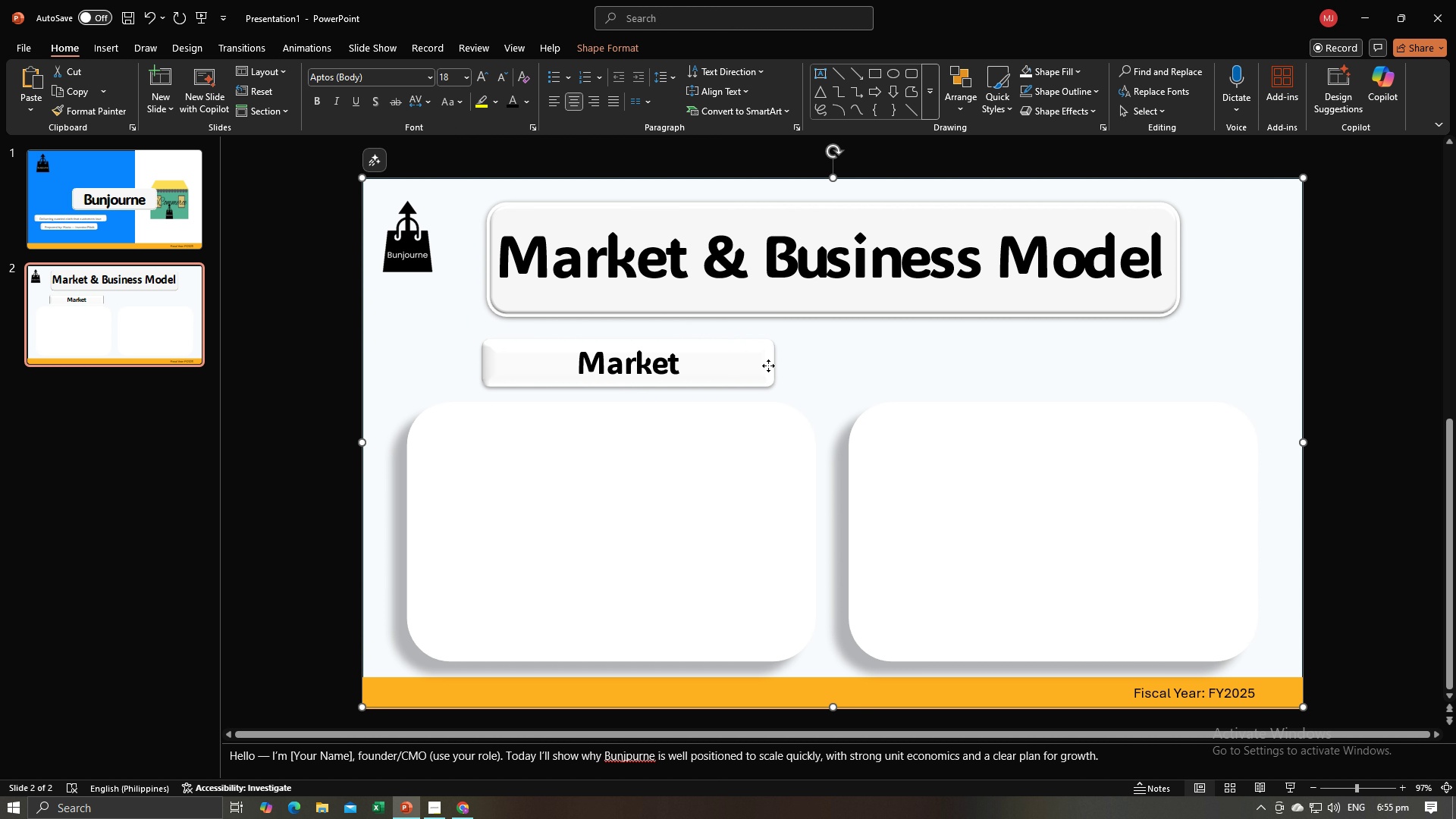 
left_click([768, 366])
 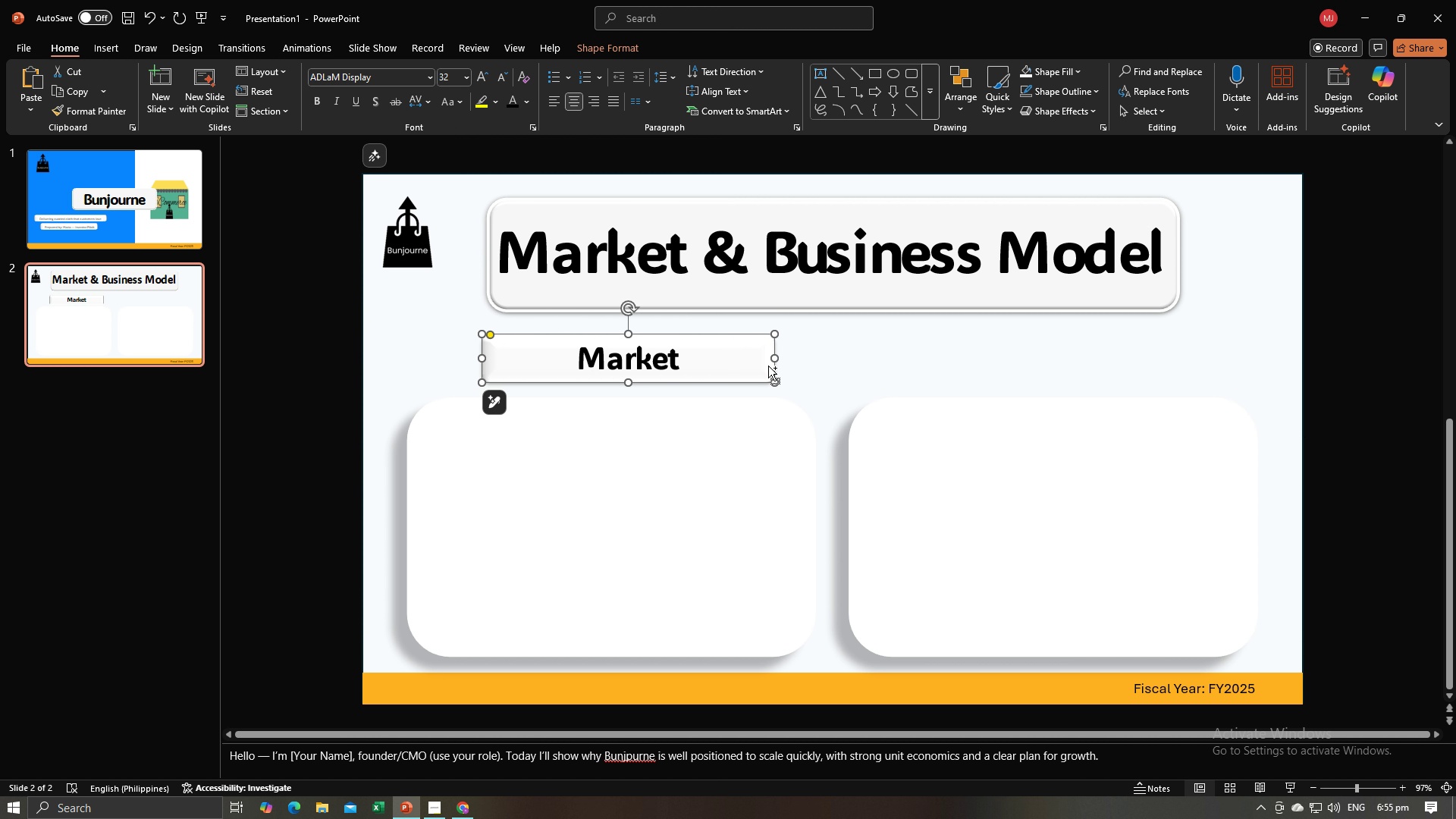 
key(Control+C)
 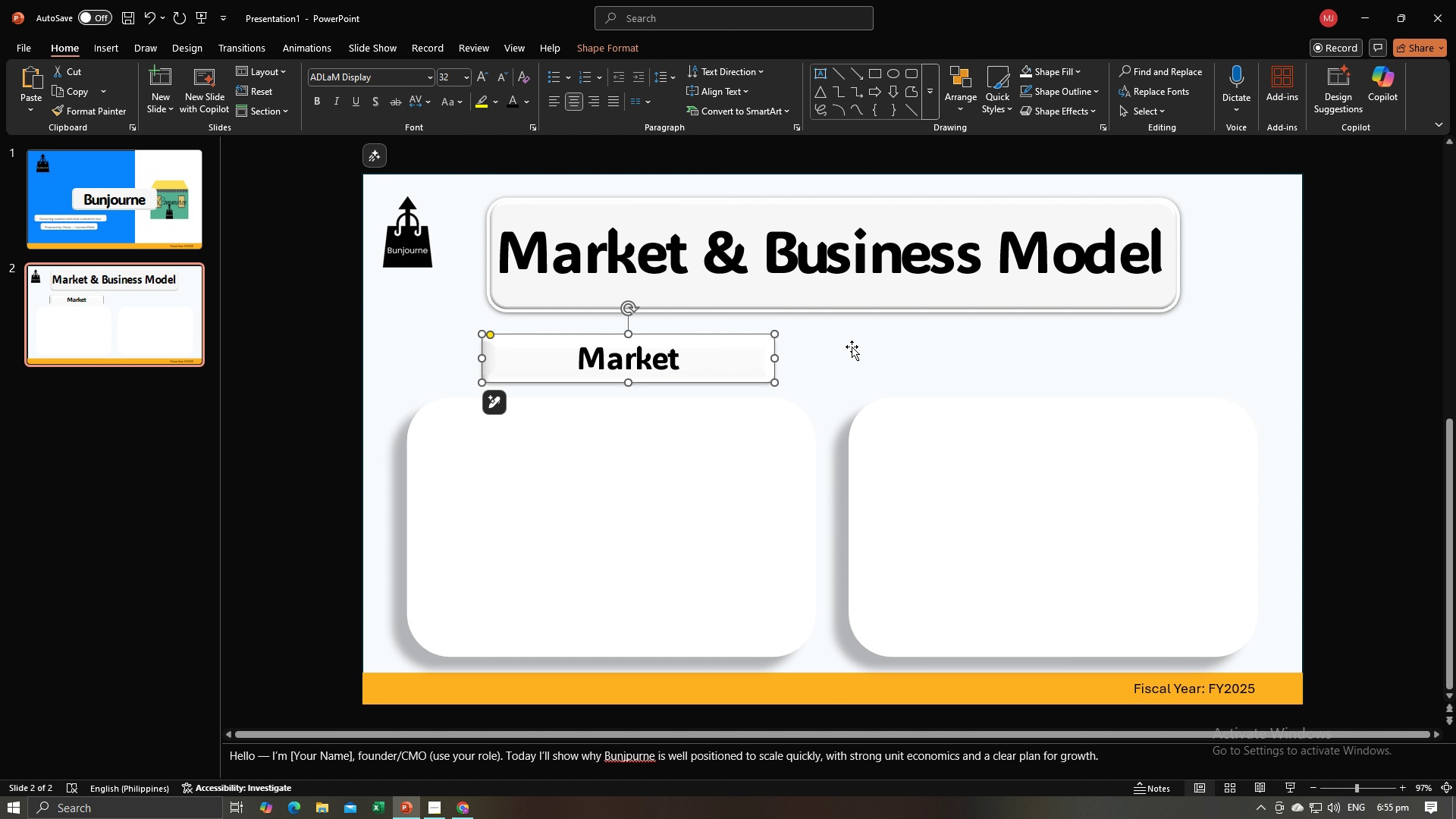 
key(Control+V)
 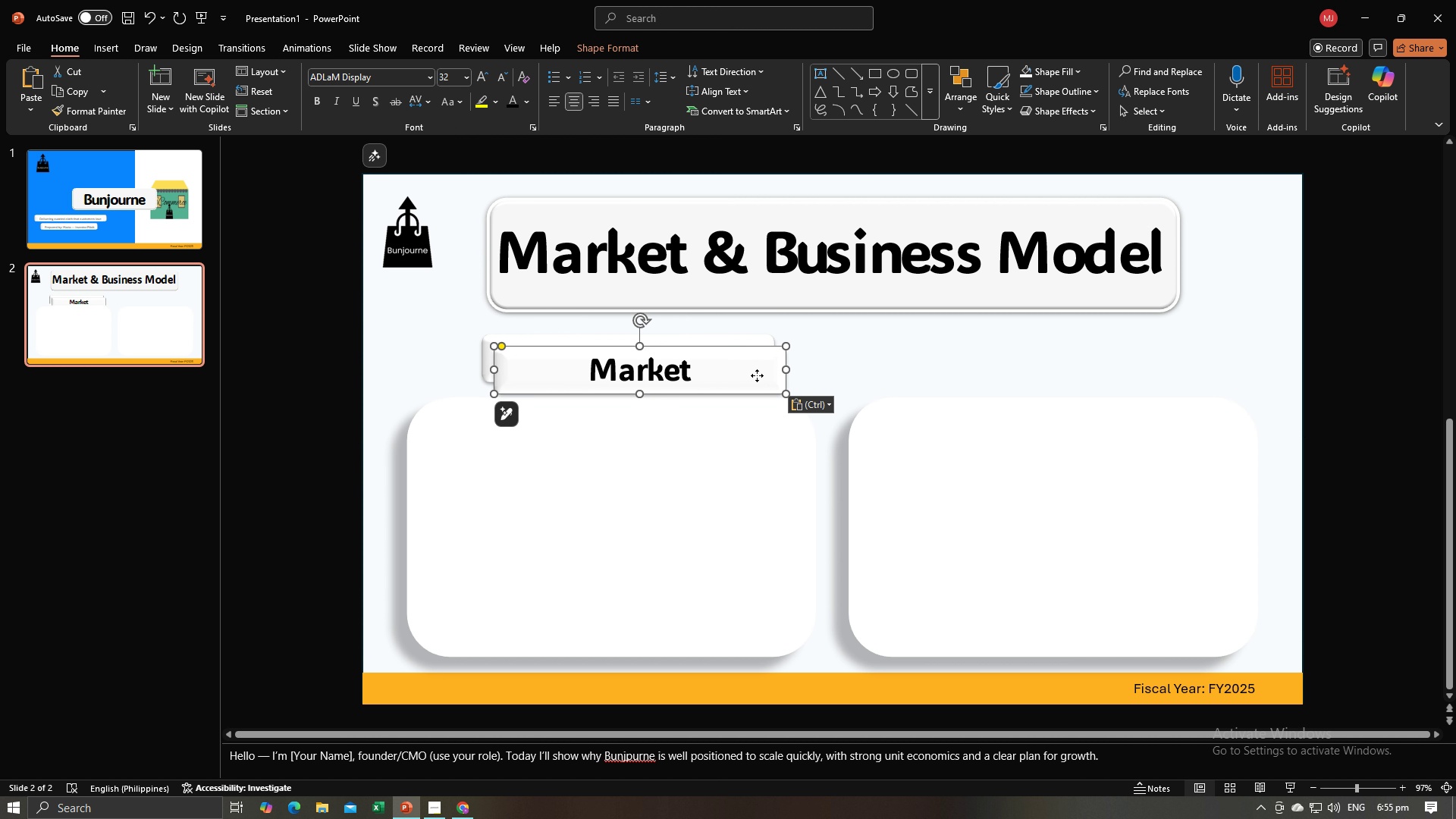 
left_click_drag(start_coordinate=[757, 375], to_coordinate=[1172, 366])
 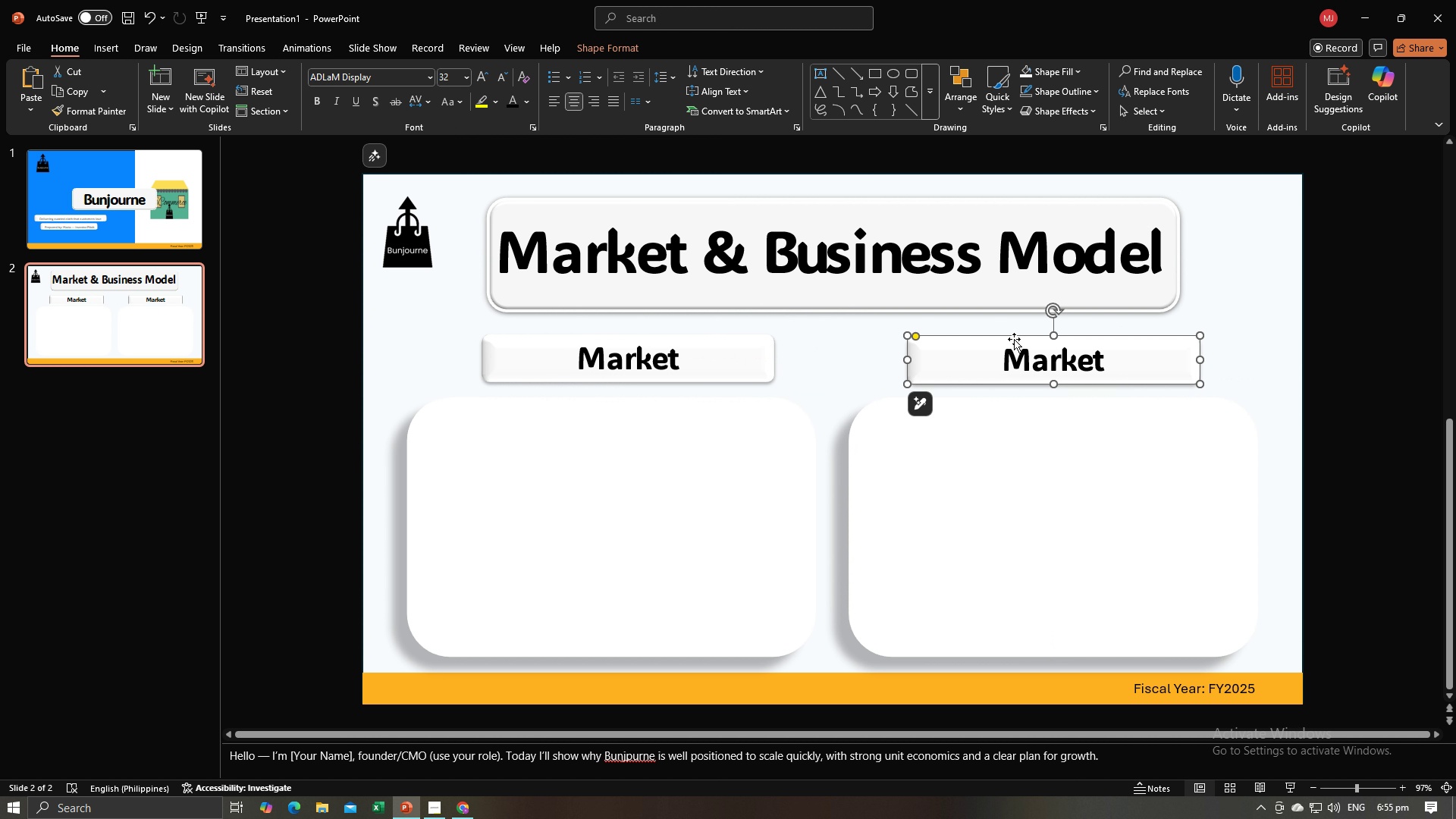 
key(Alt+AltLeft)
 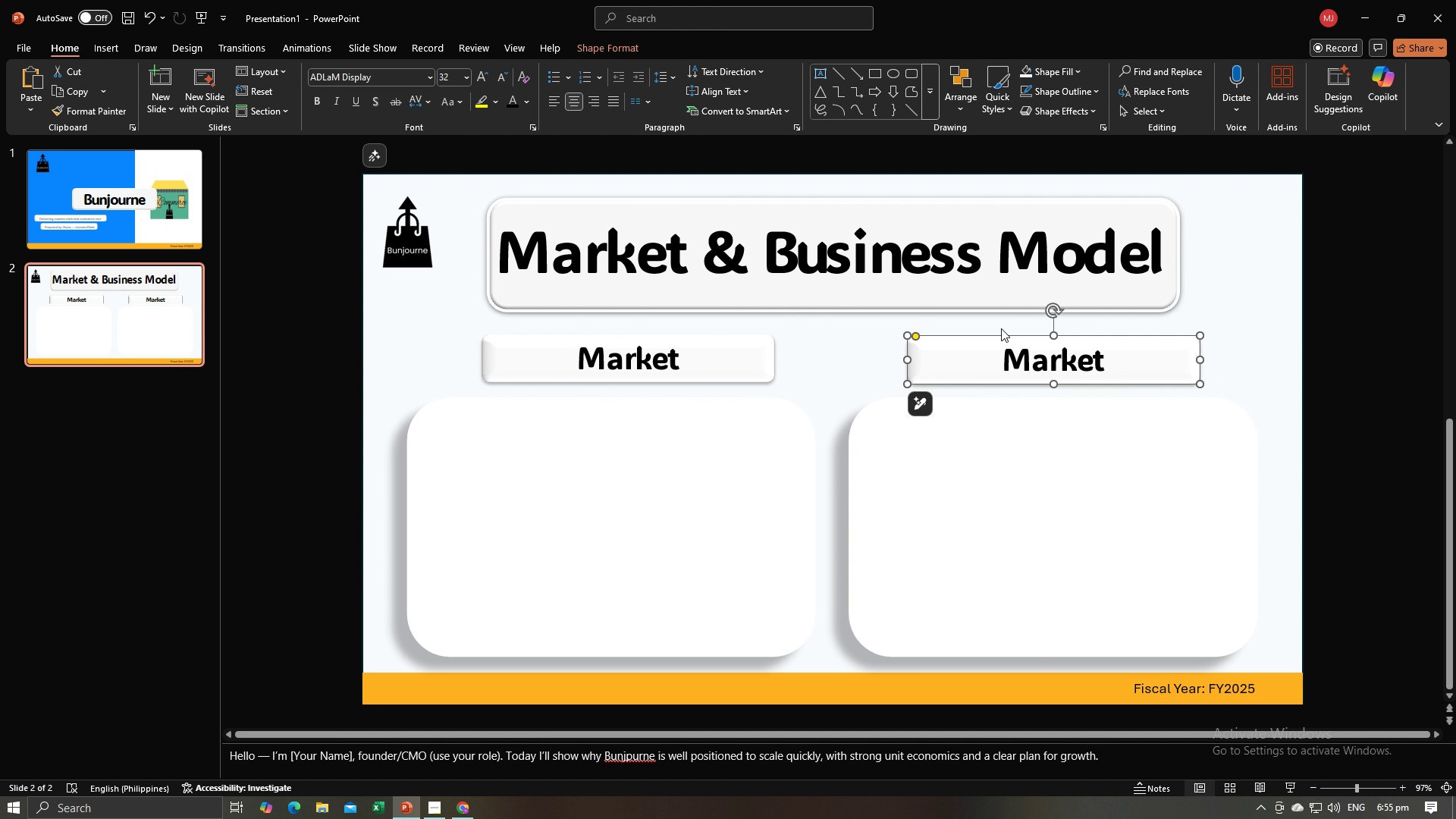 
key(Alt+Tab)